 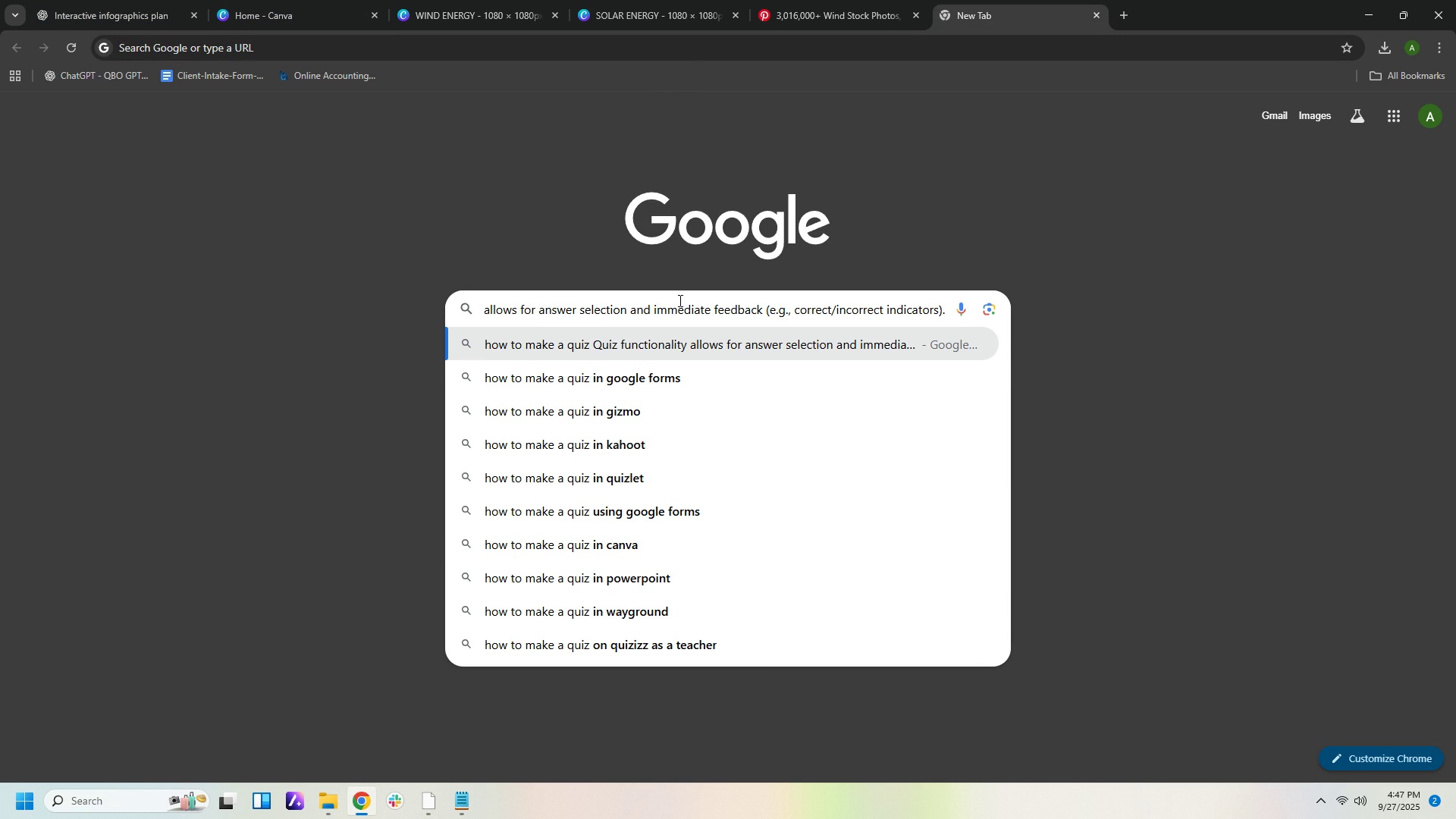 
left_click([604, 344])
 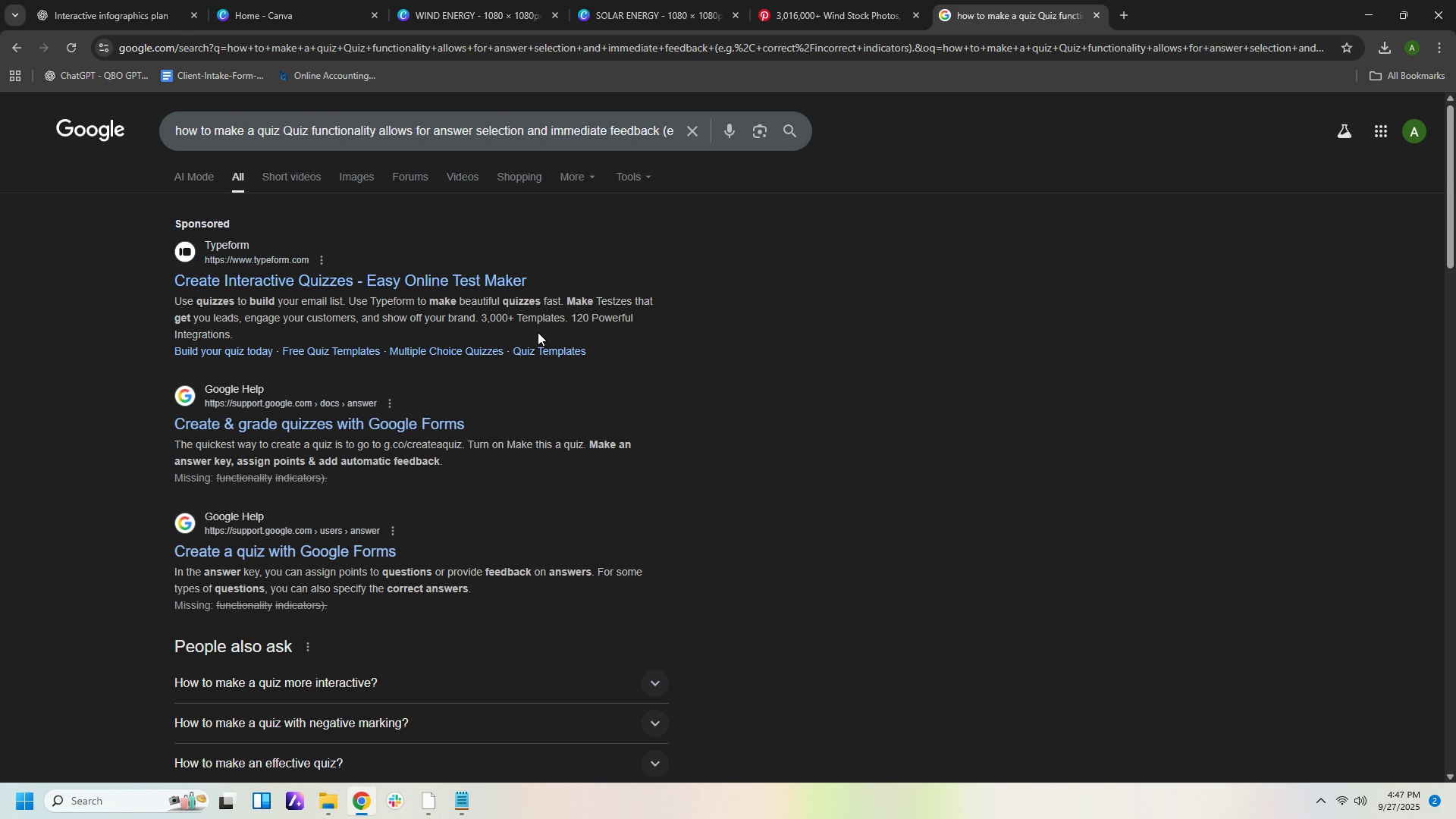 
wait(10.26)
 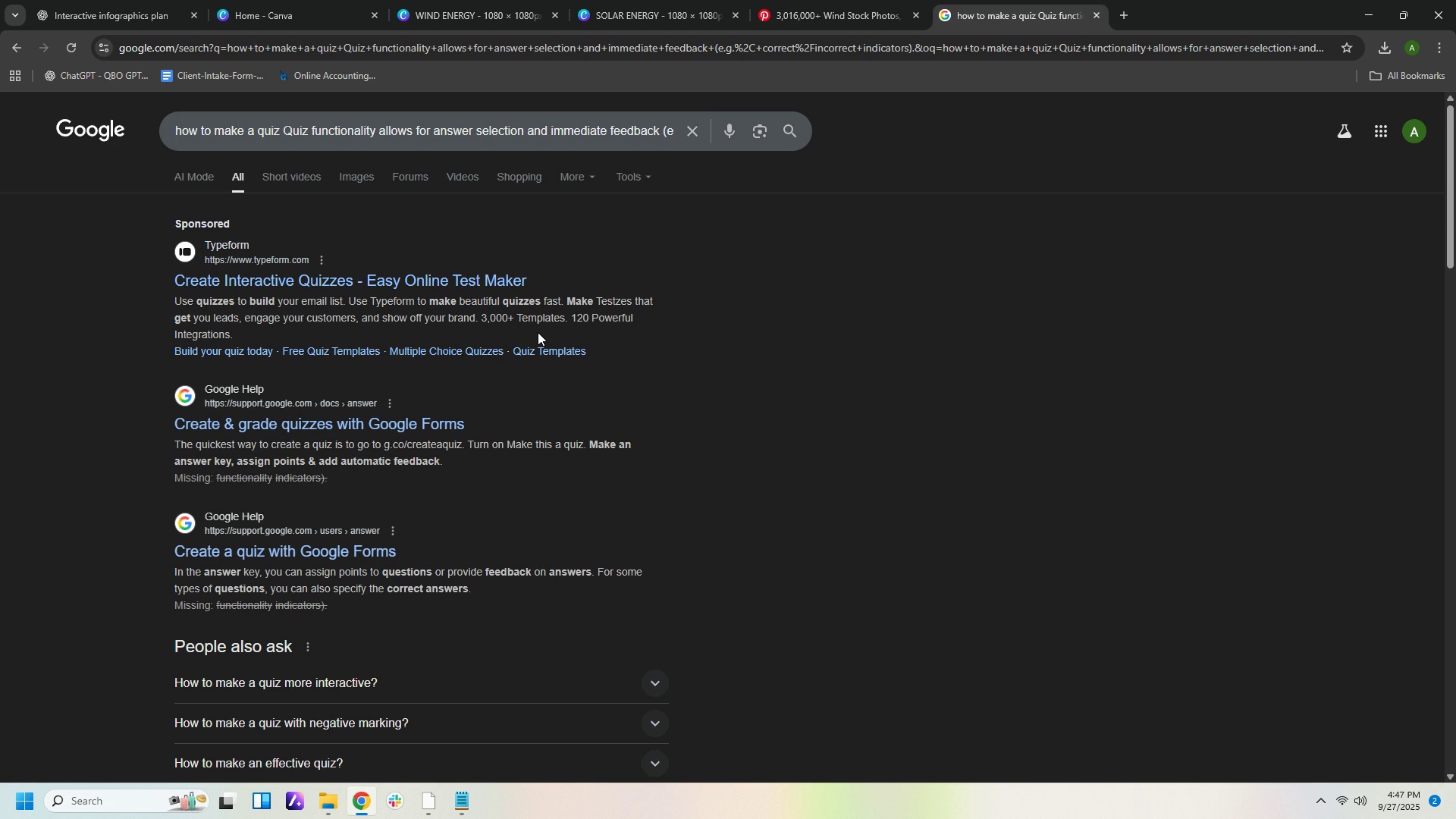 
left_click([384, 289])
 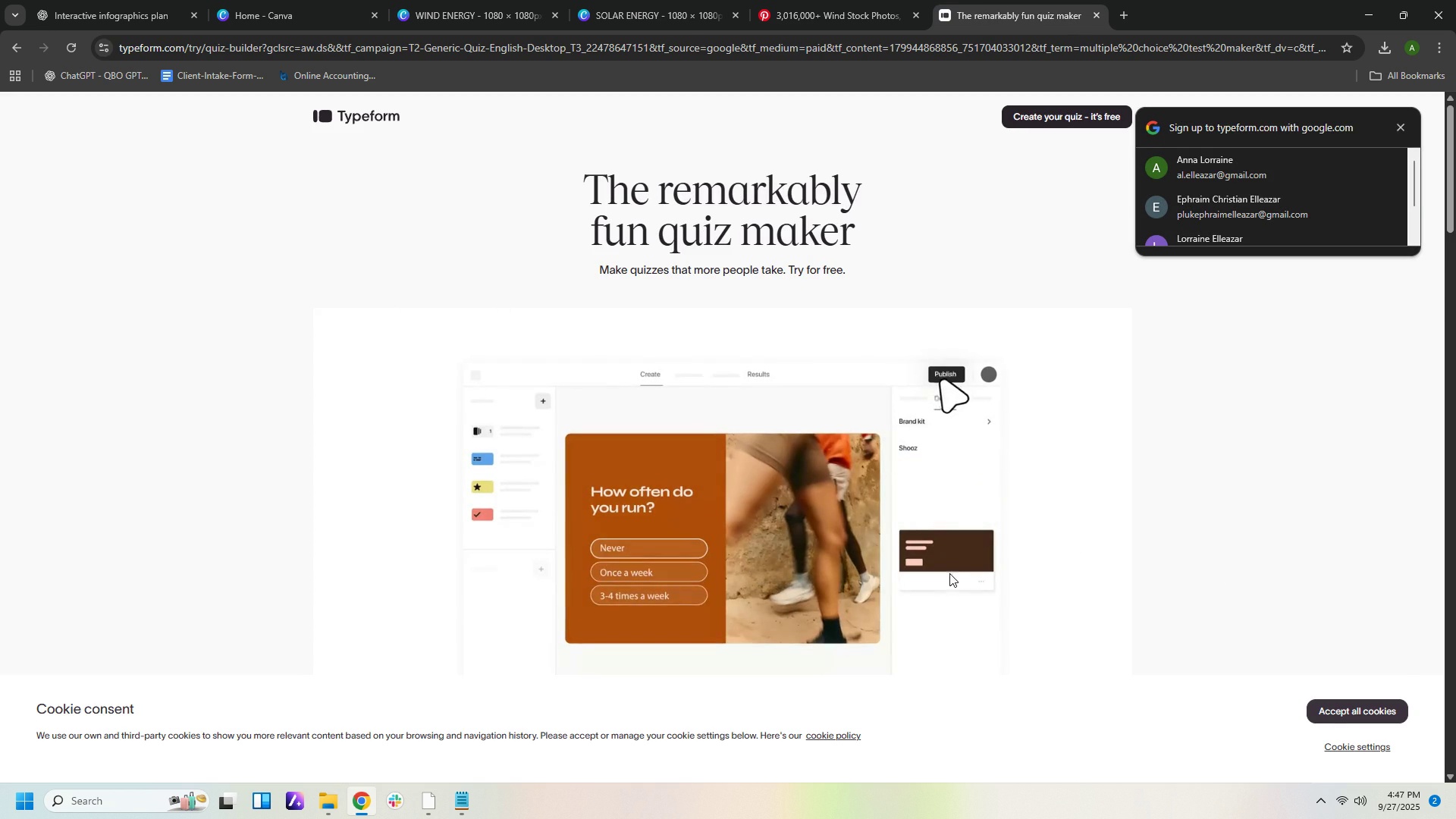 
wait(9.65)
 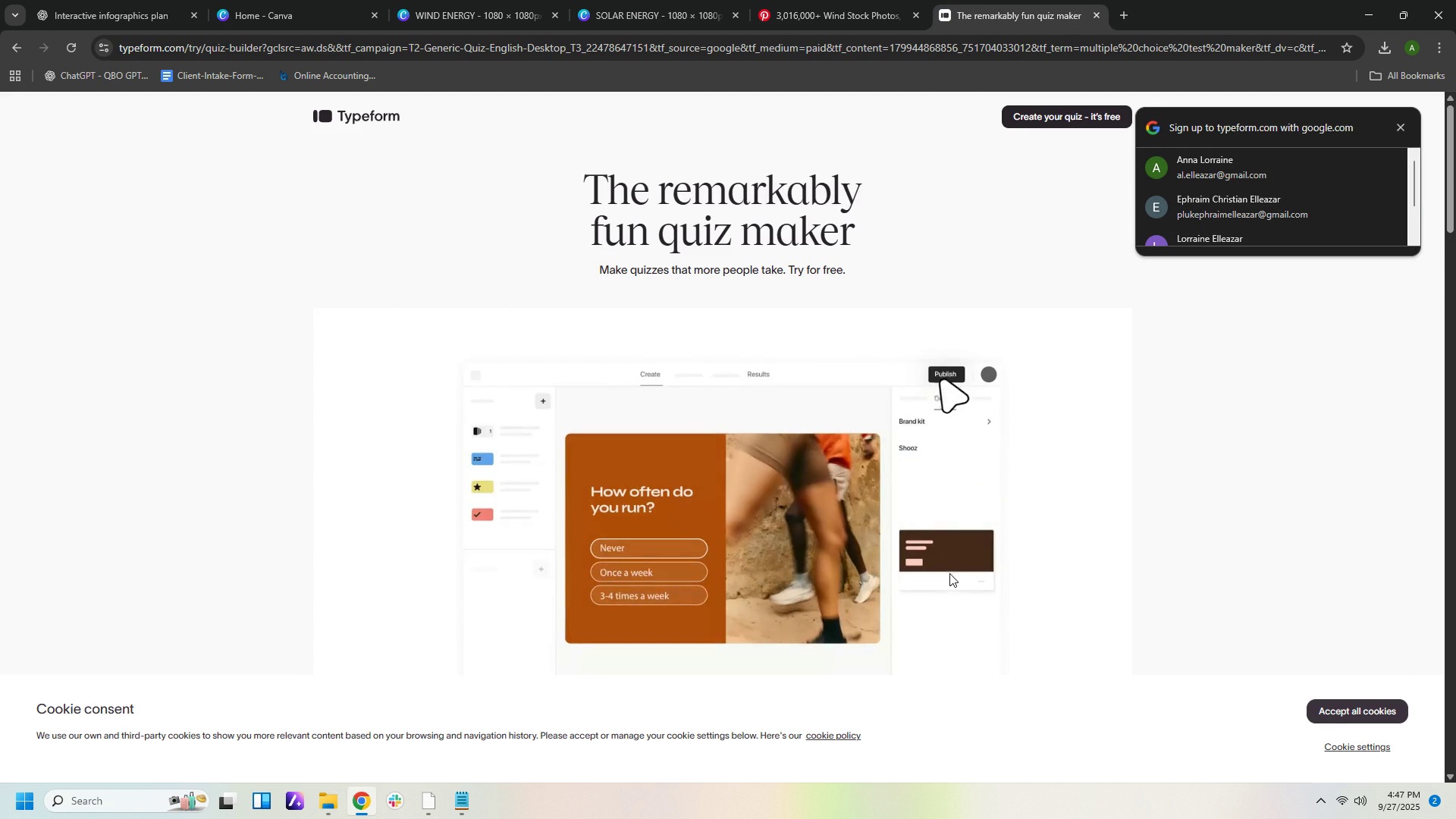 
left_click([1246, 170])
 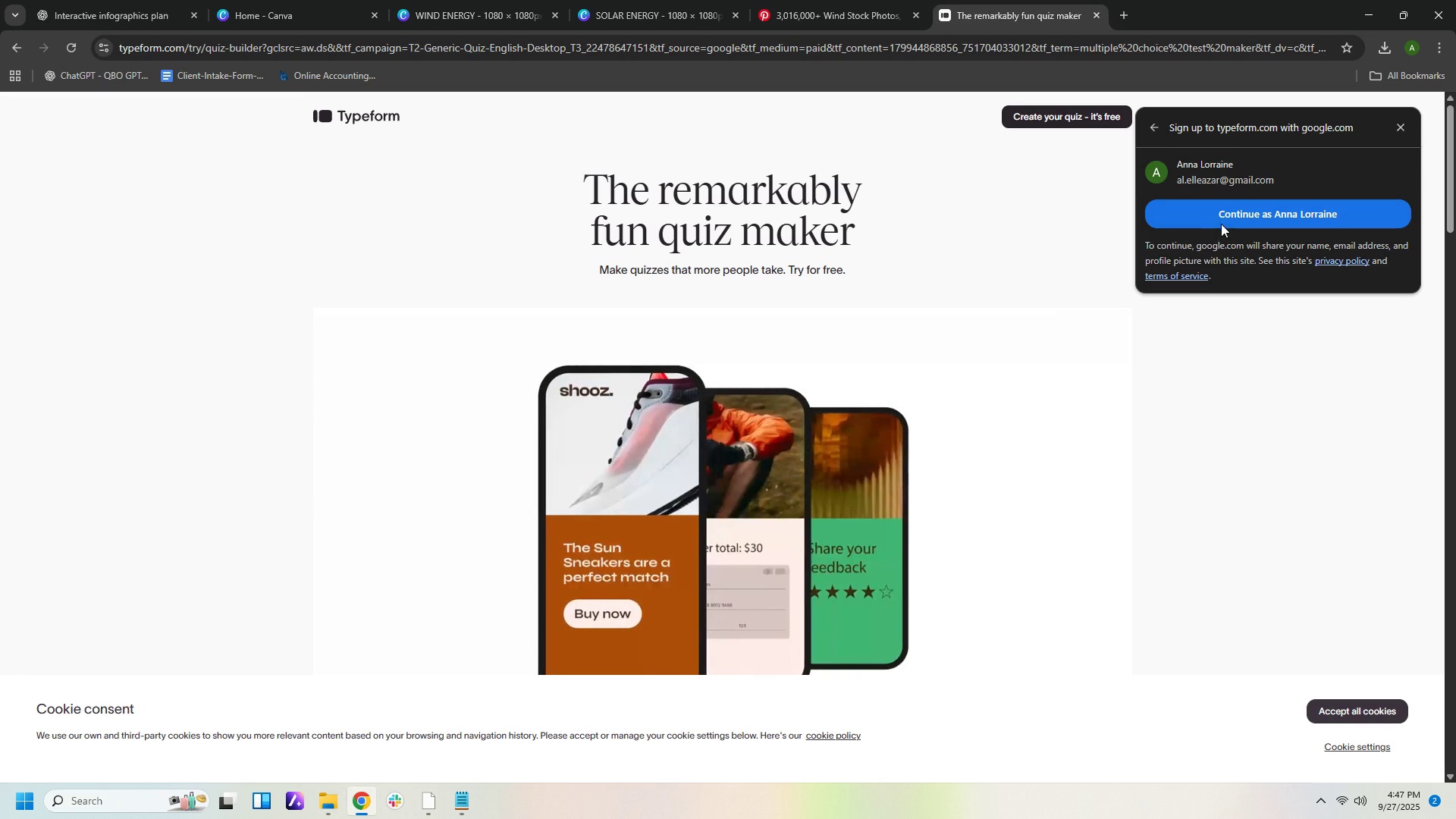 
left_click([1221, 221])
 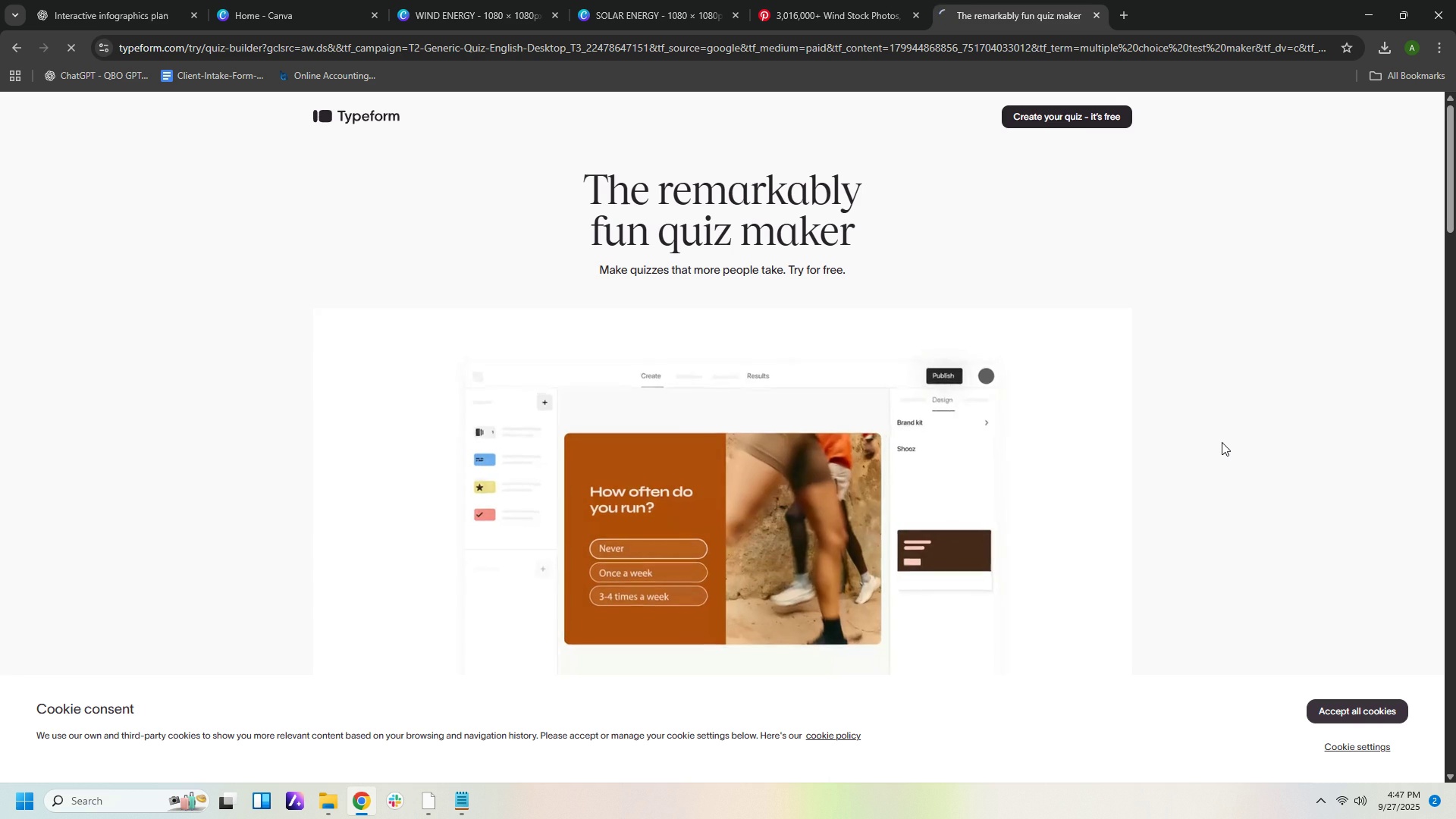 
wait(7.14)
 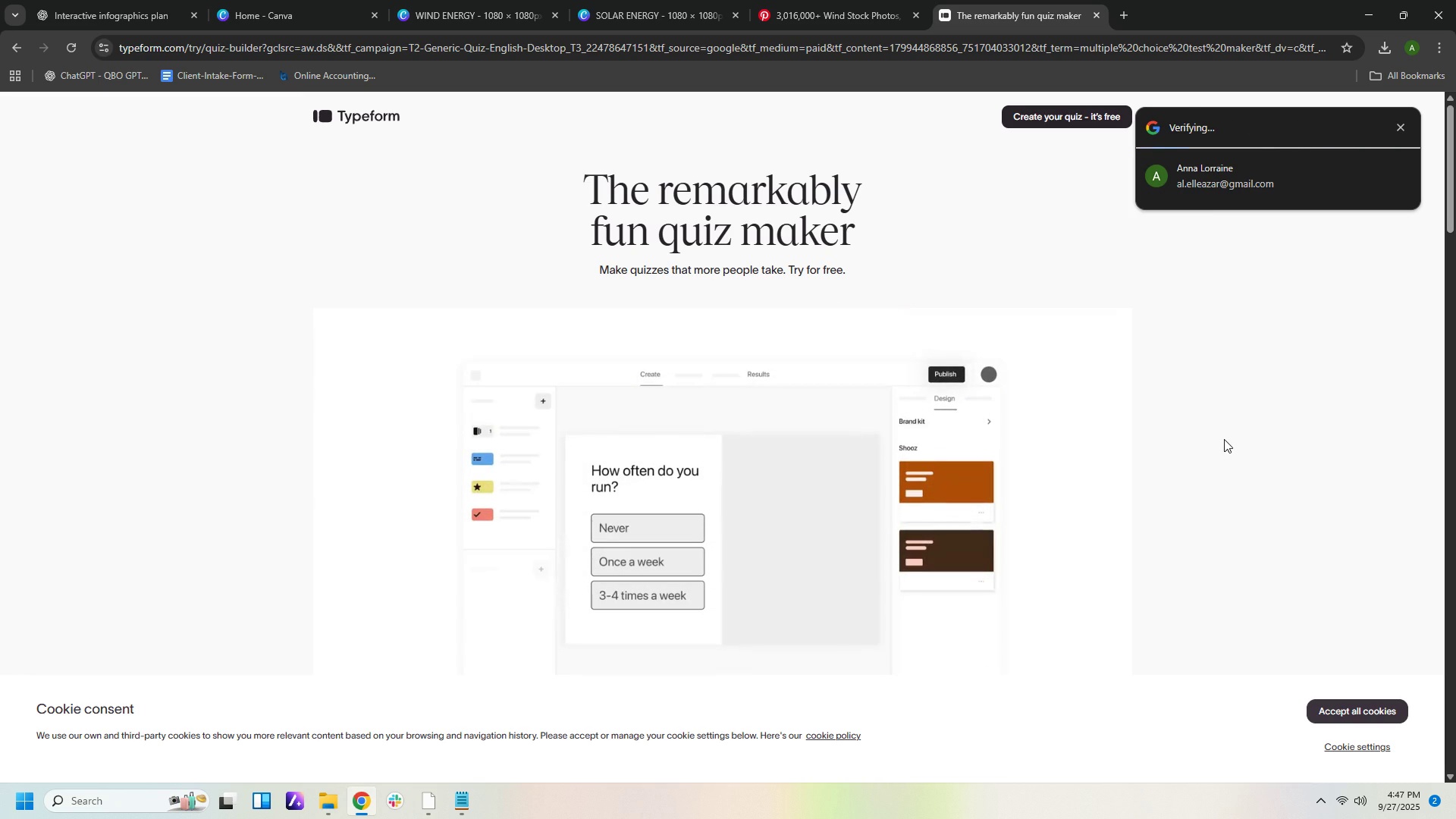 
left_click([1081, 111])
 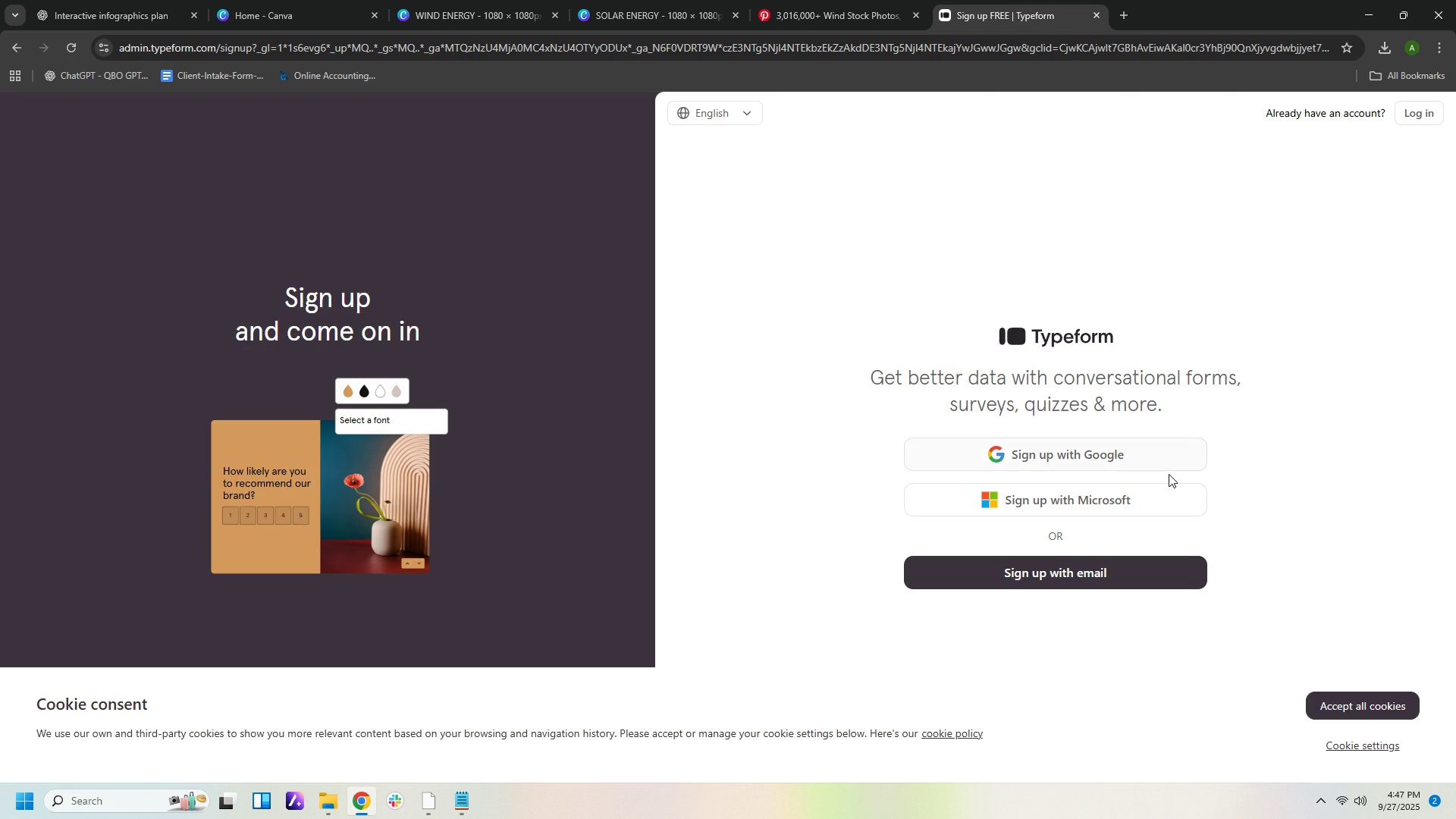 
left_click([1153, 456])
 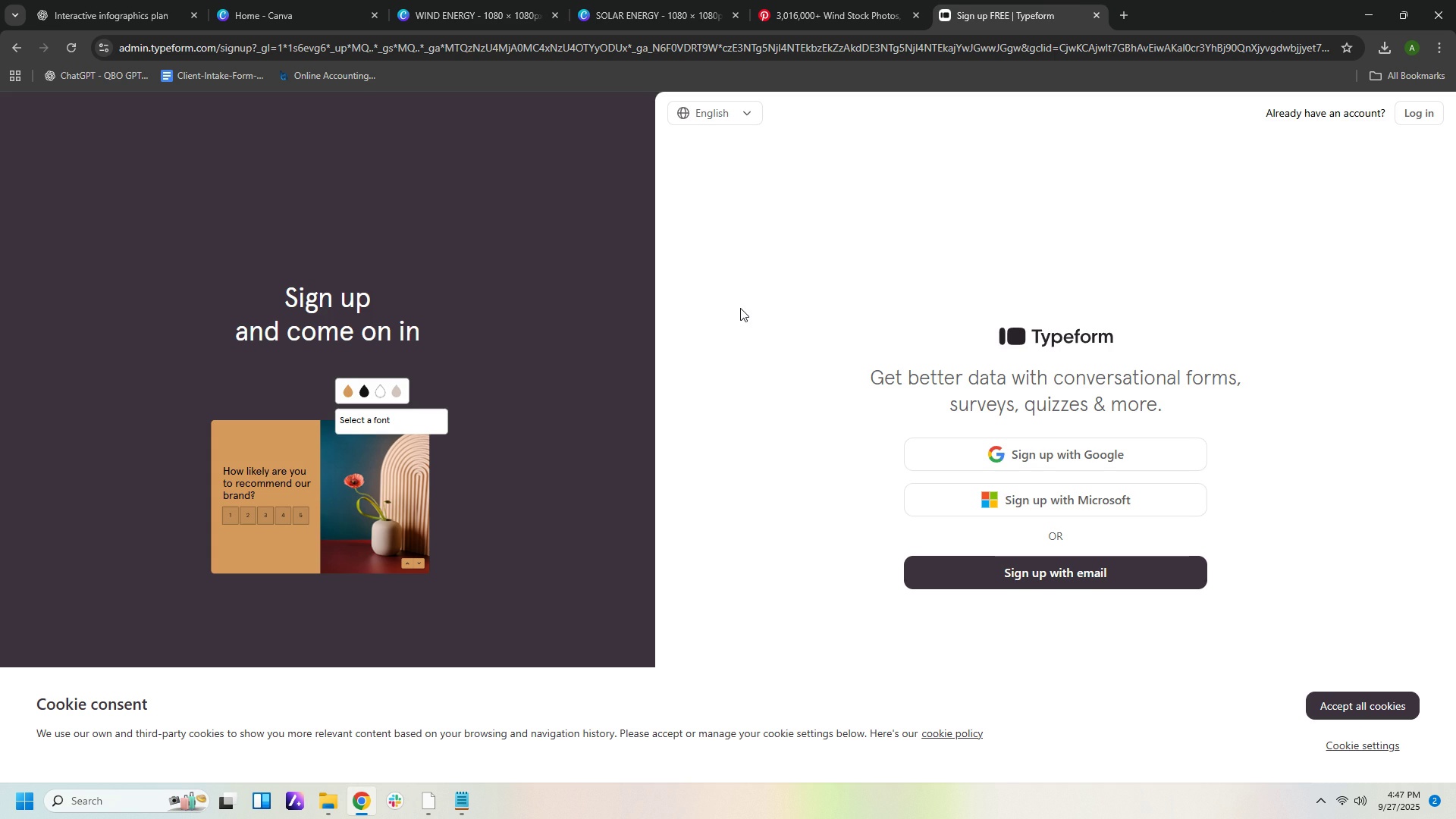 
wait(8.12)
 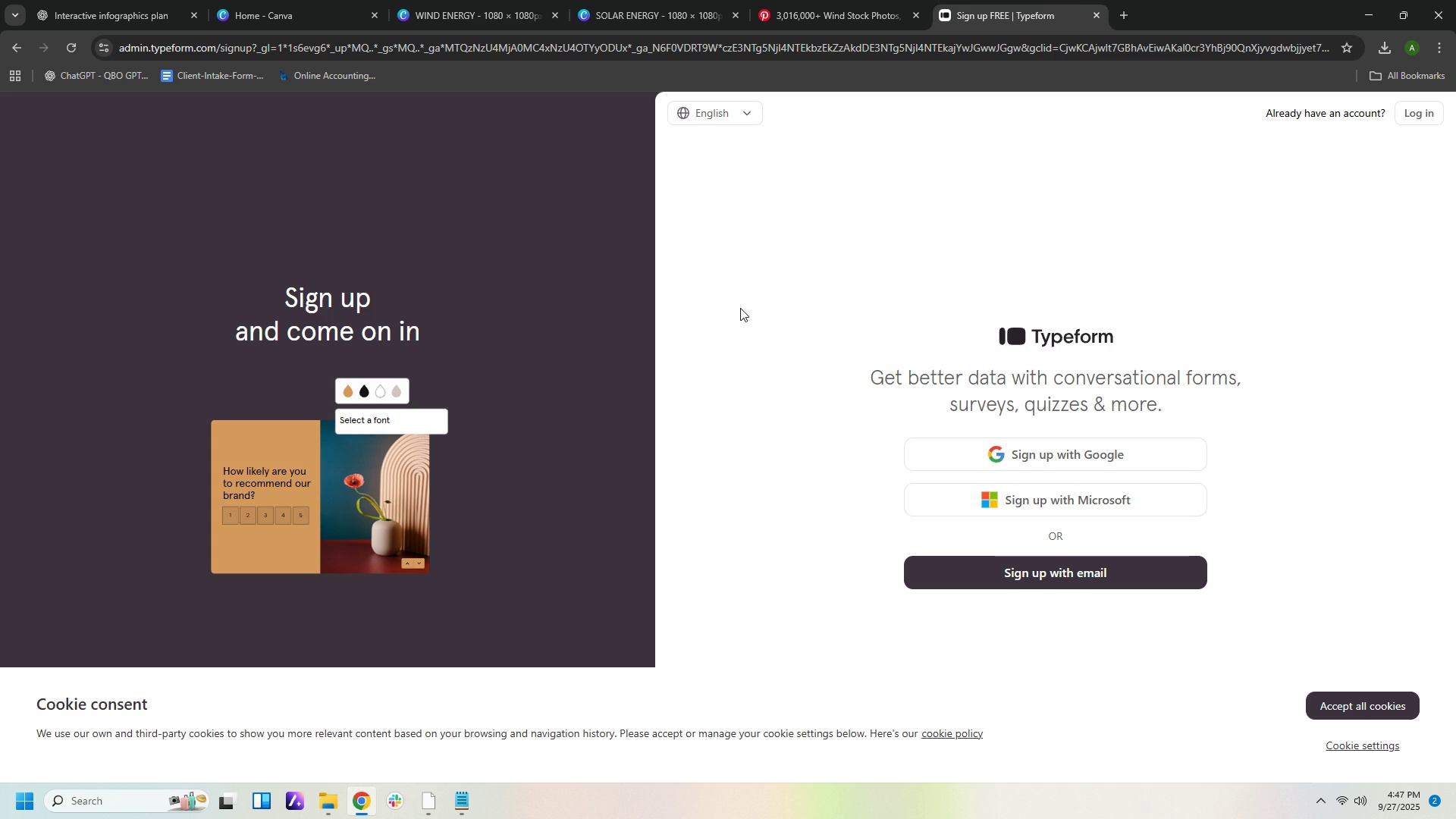 
left_click([248, 376])
 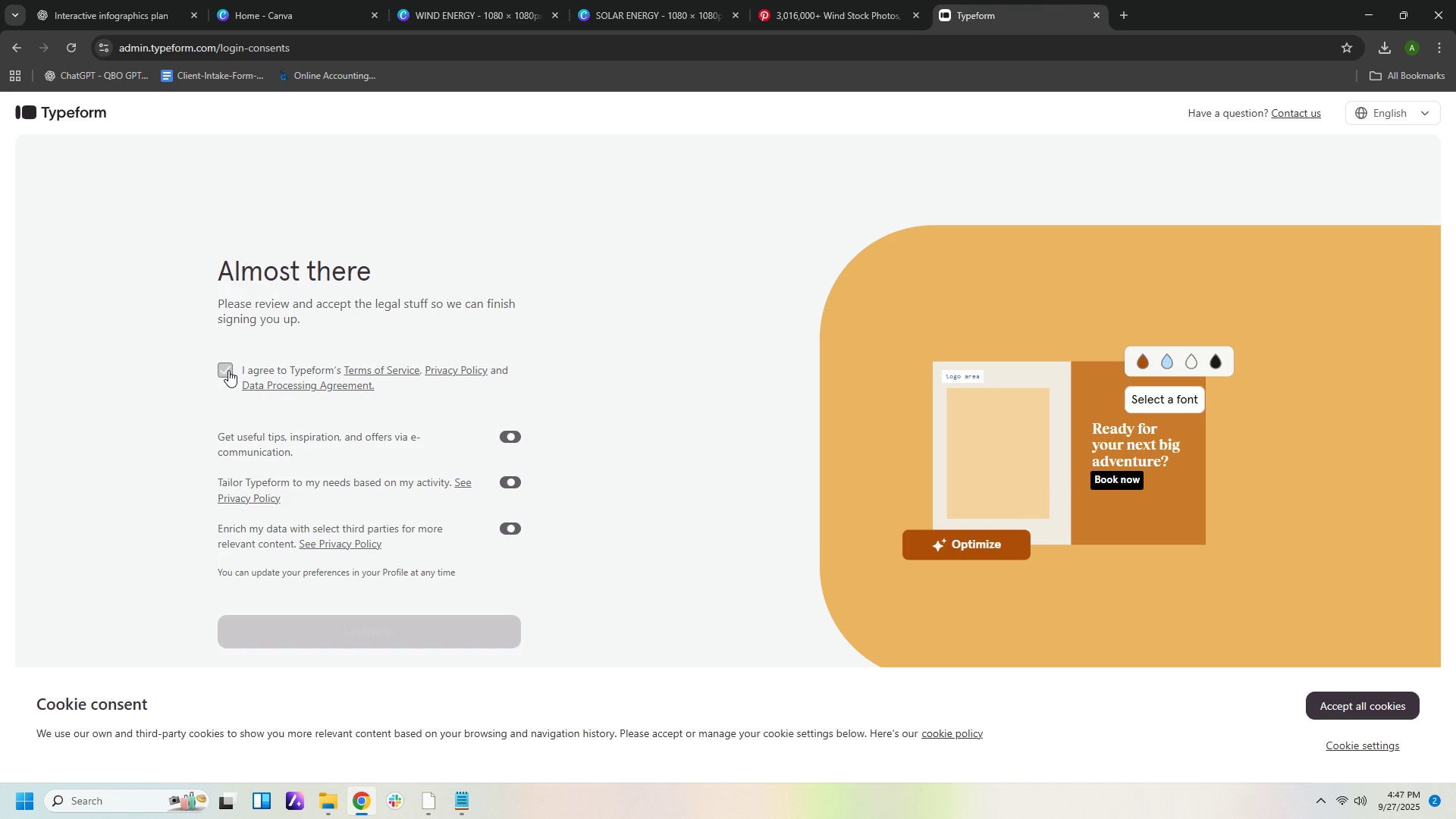 
left_click([228, 370])
 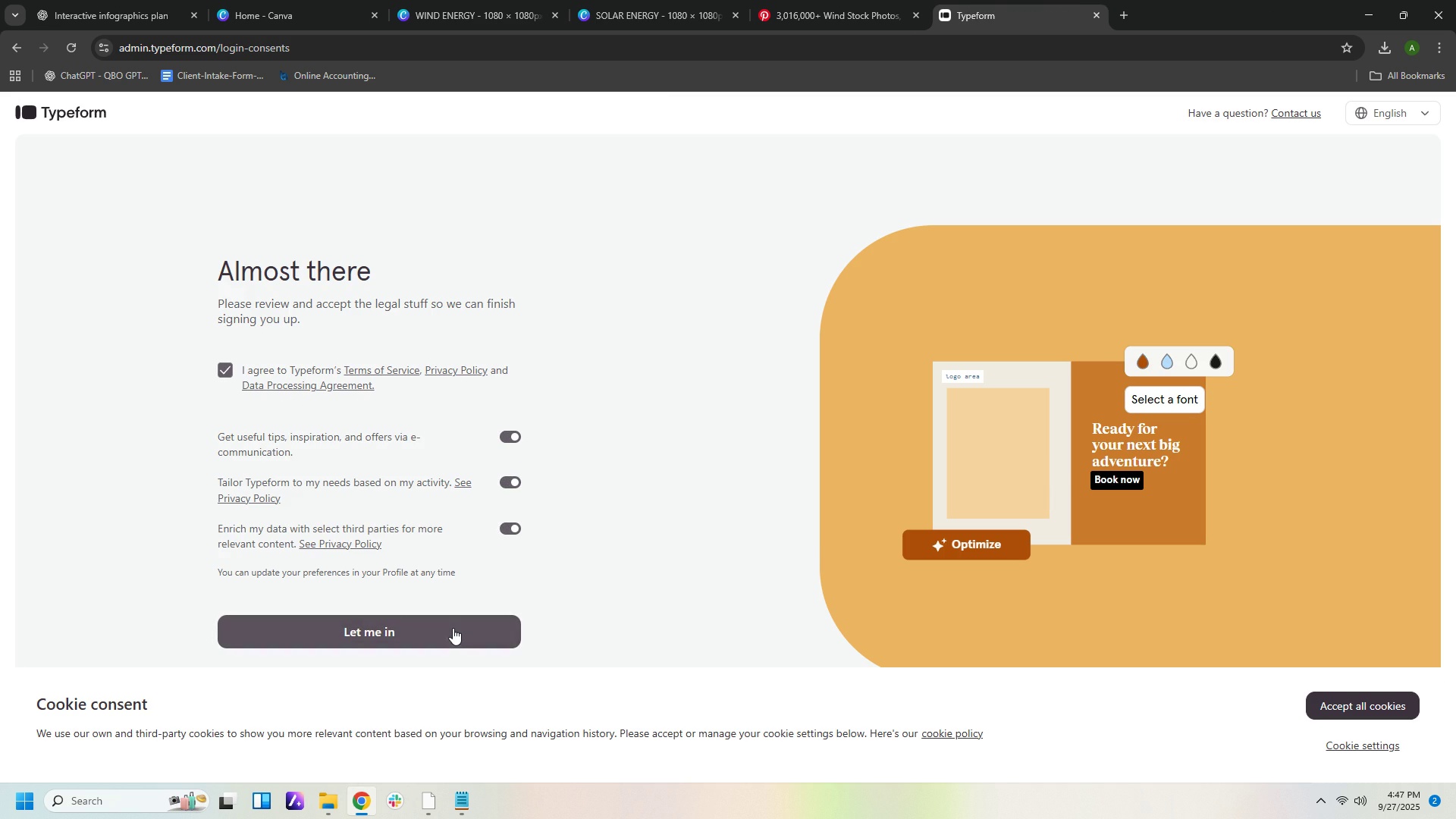 
left_click([453, 628])
 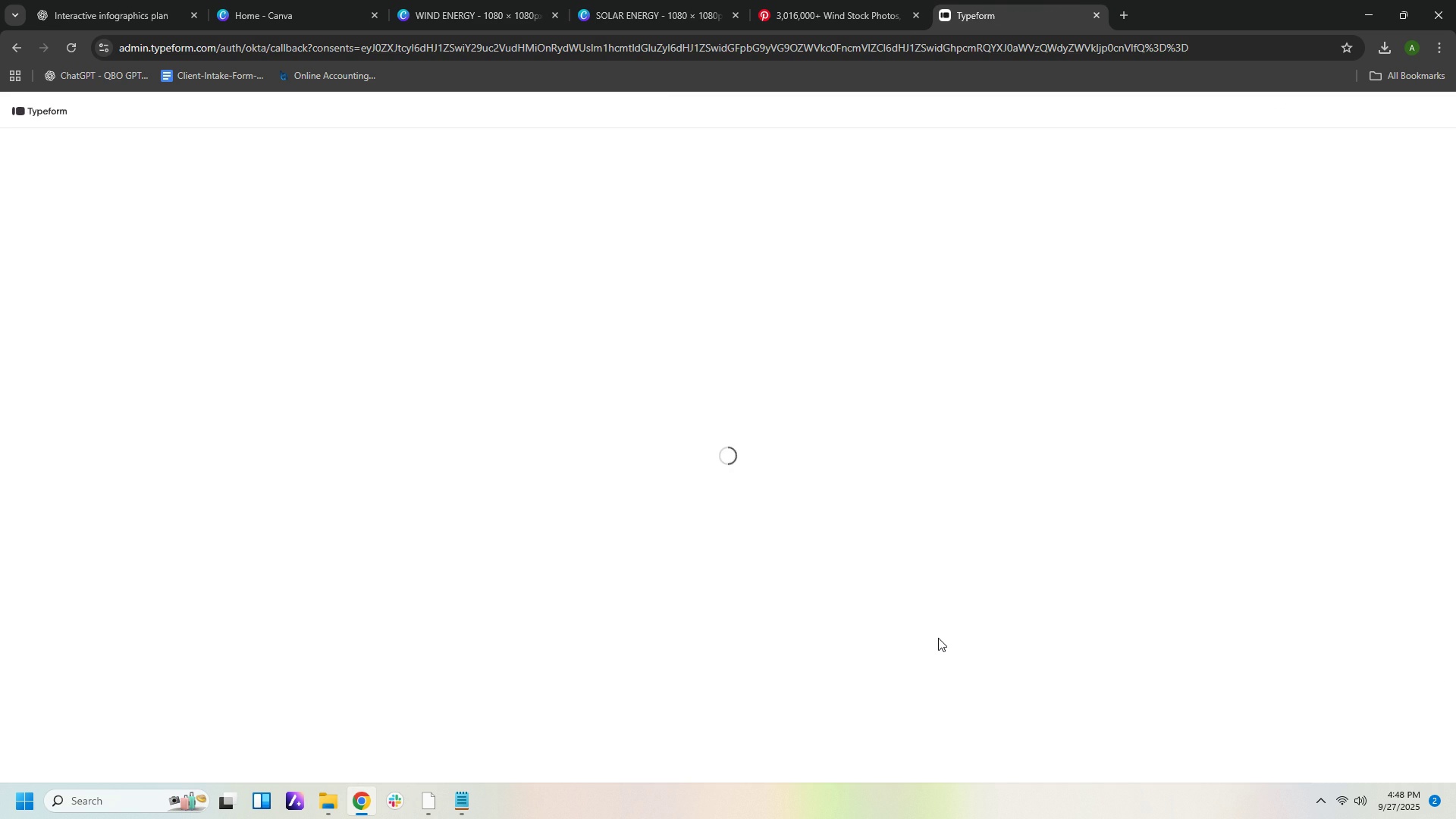 
wait(8.46)
 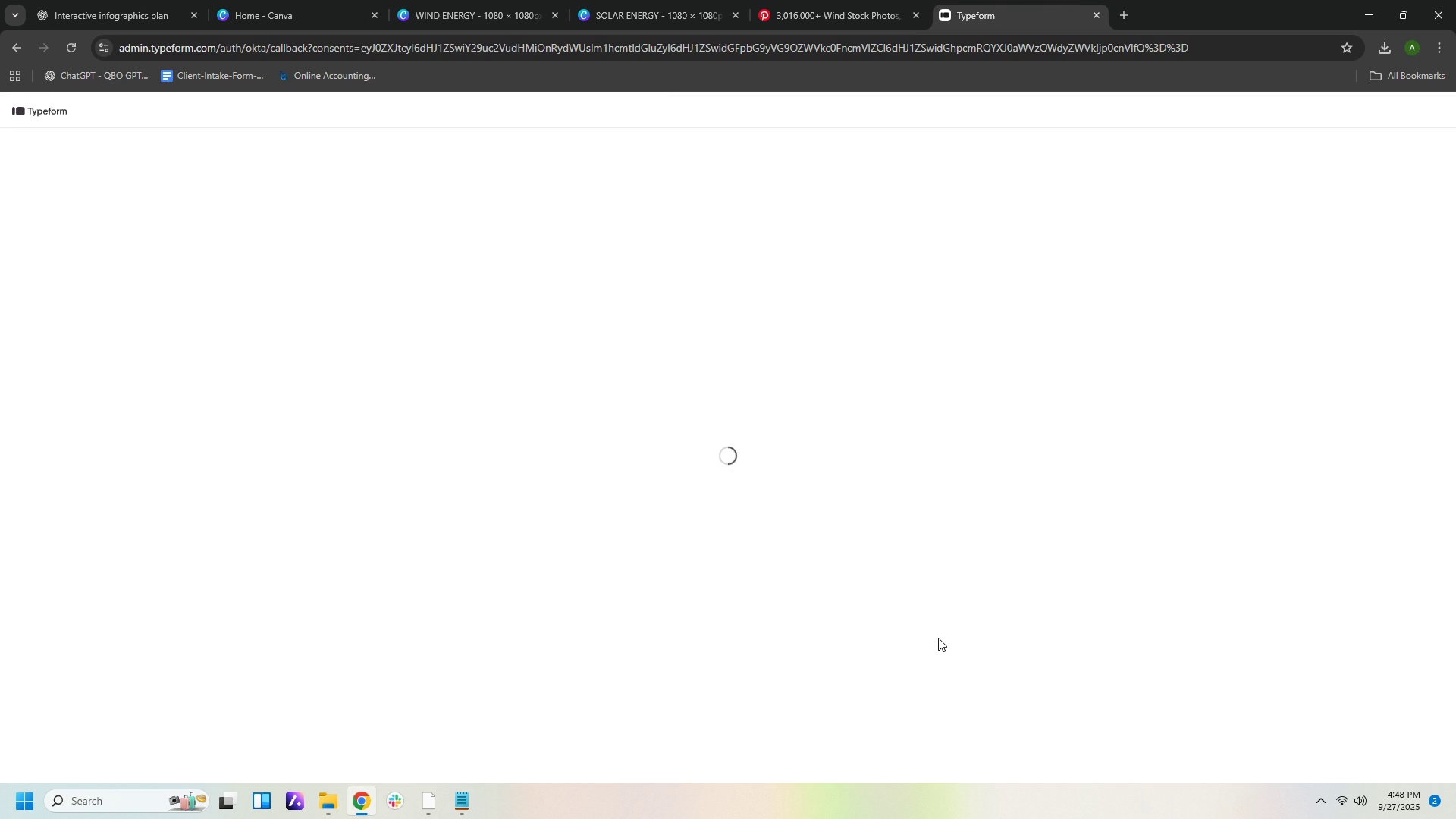 
left_click([258, 11])
 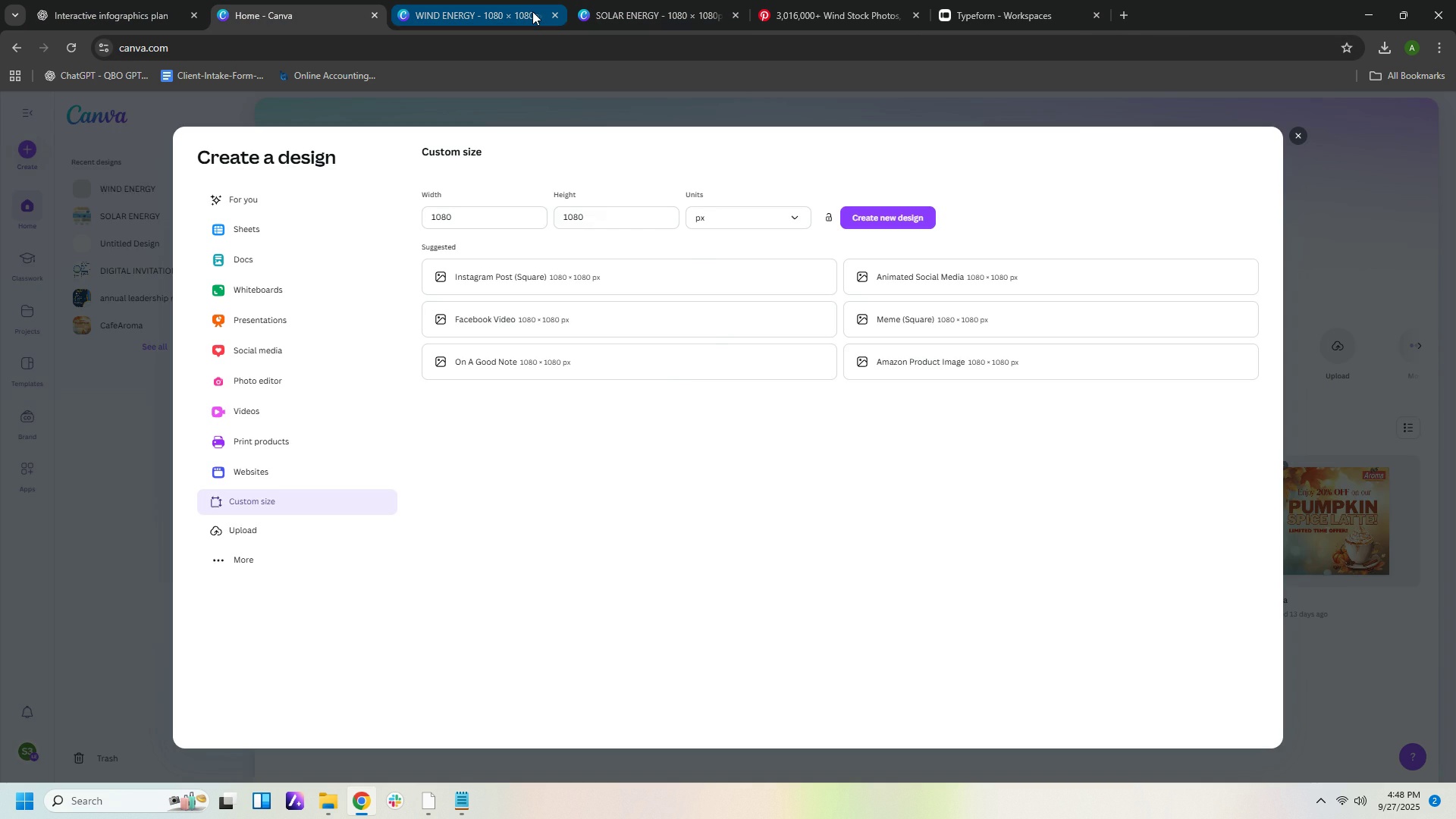 
left_click([532, 11])
 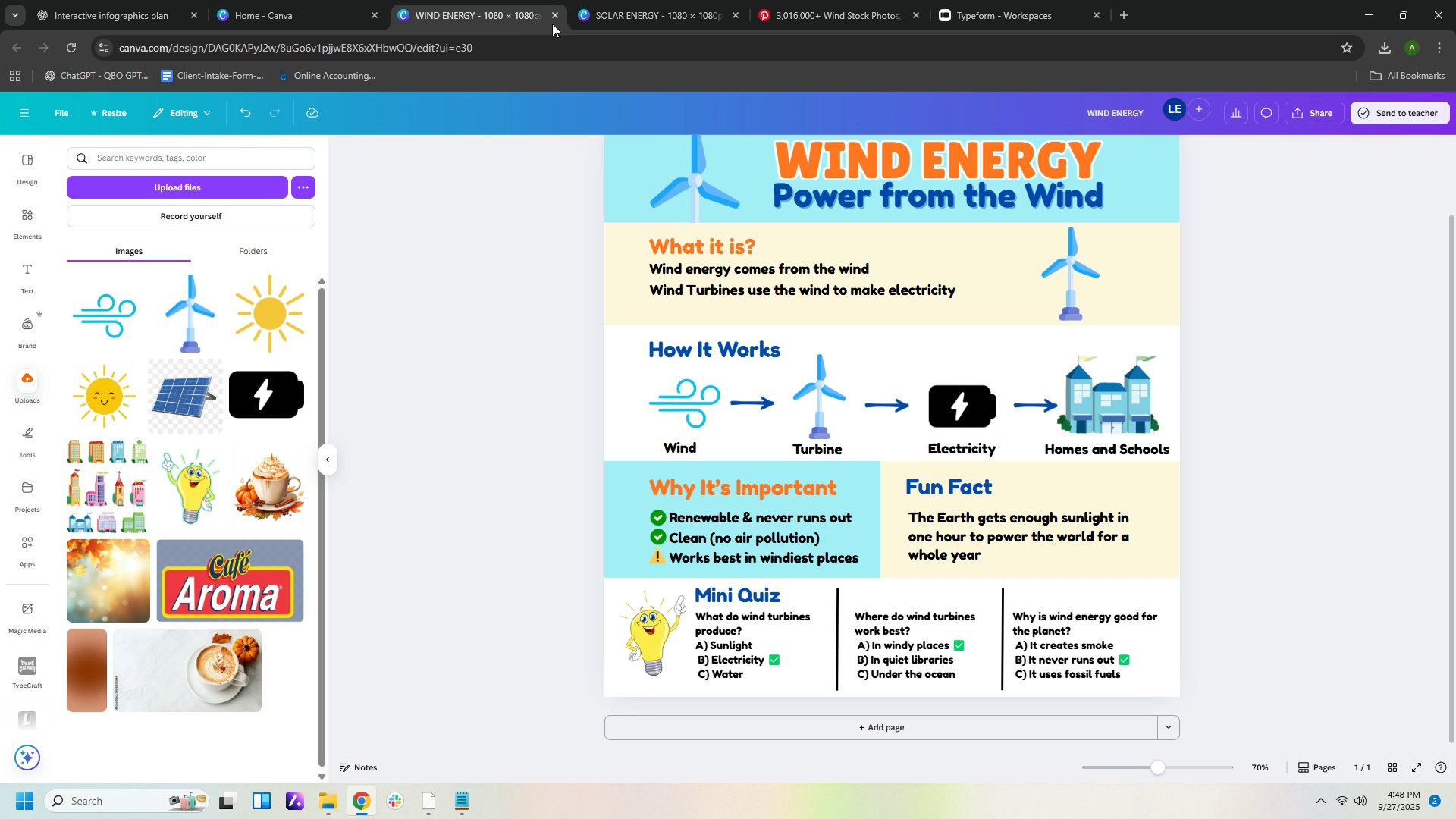 
wait(5.19)
 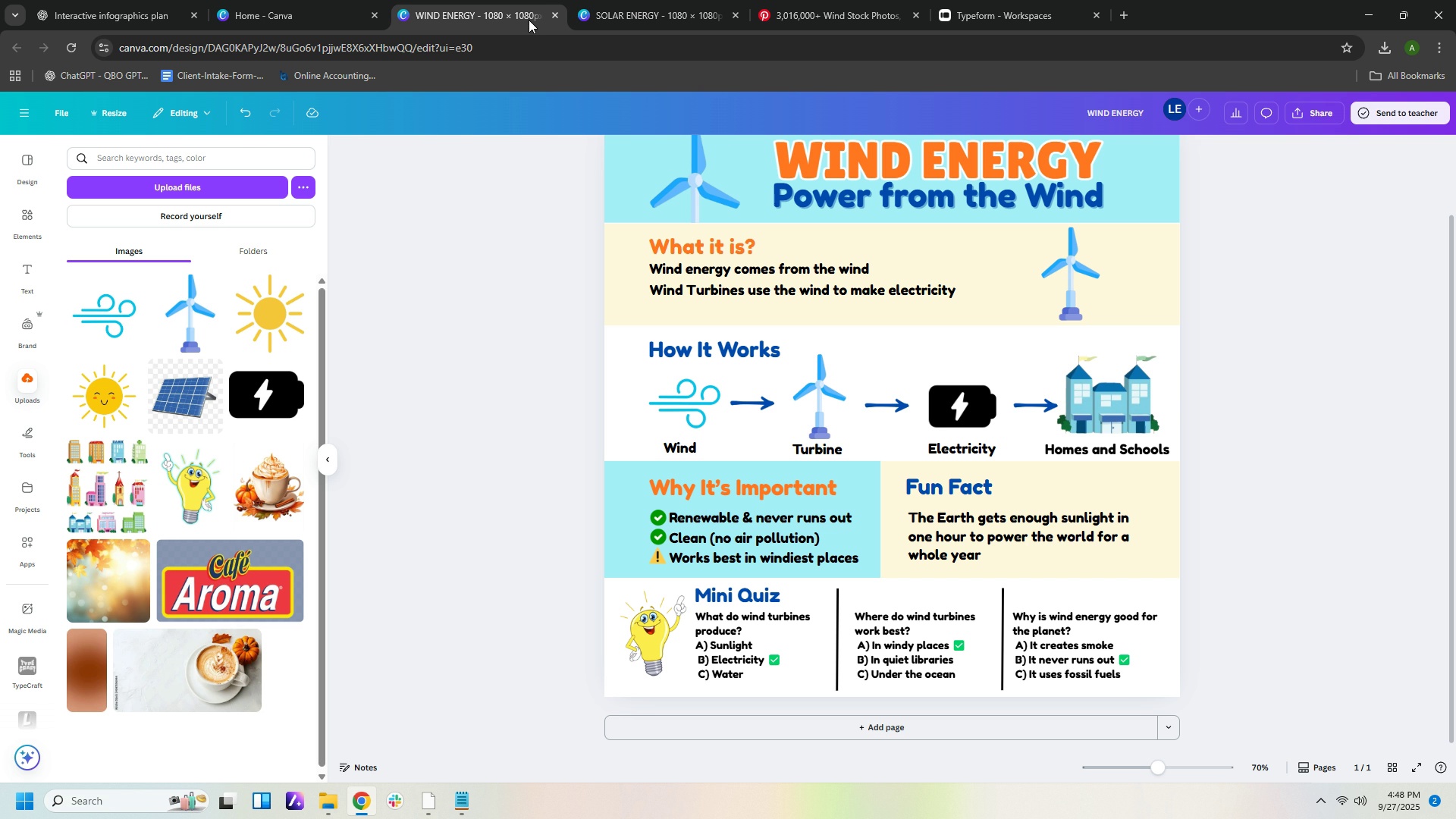 
left_click([1047, 12])
 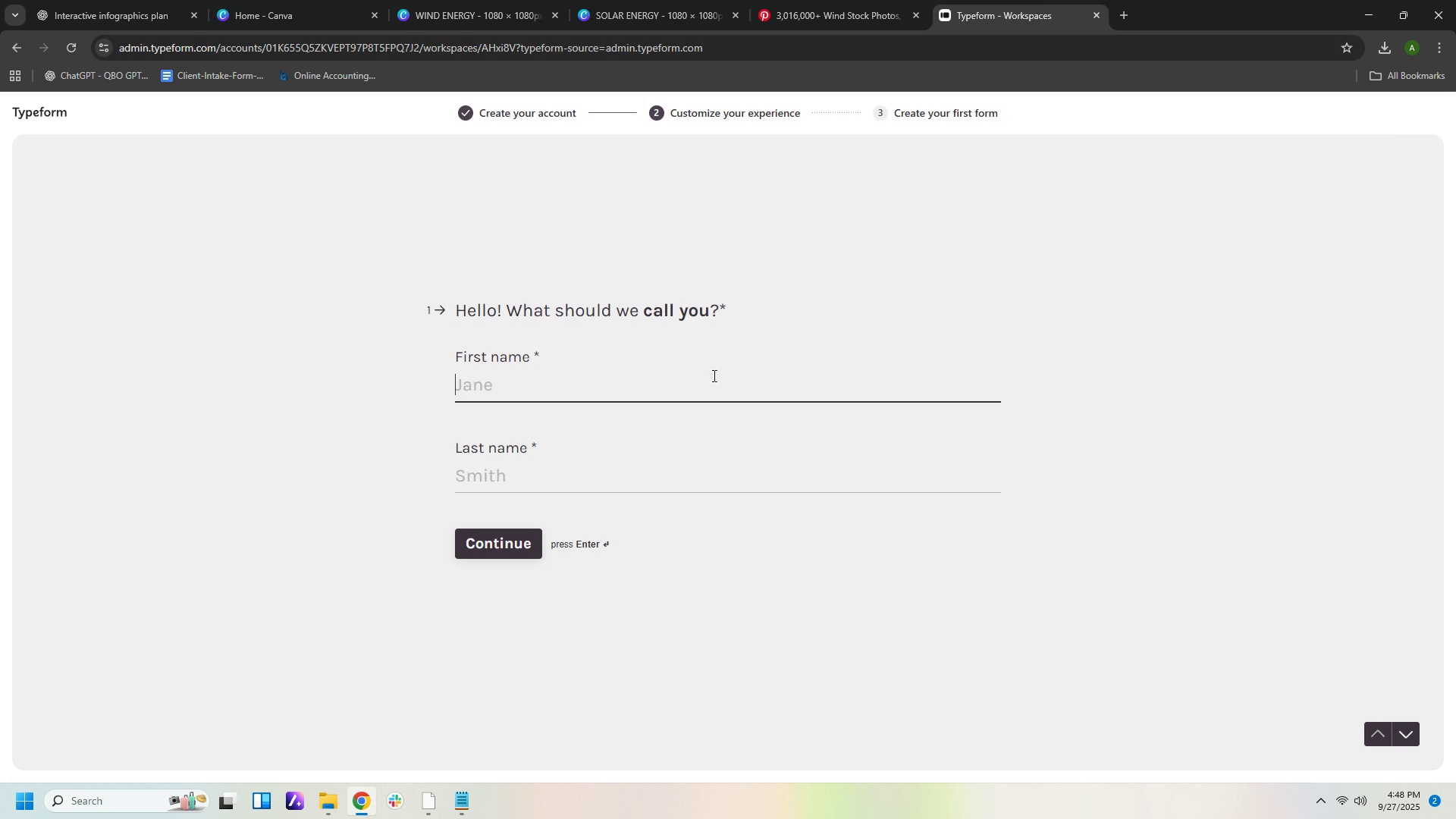 
type(lo)
key(Backspace)
key(Backspace)
type(Lorraine)